 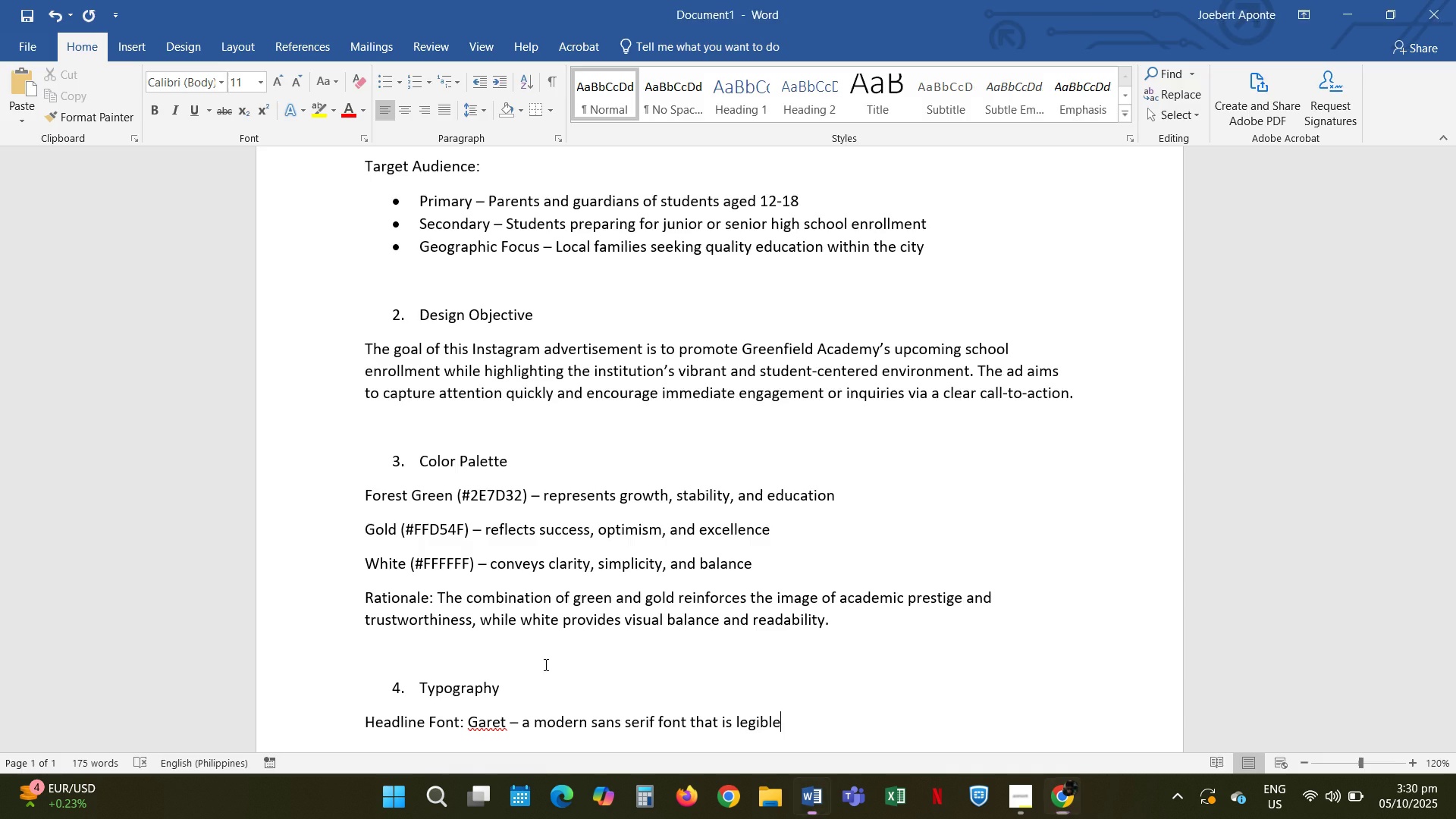 
key(Alt+AltLeft)
 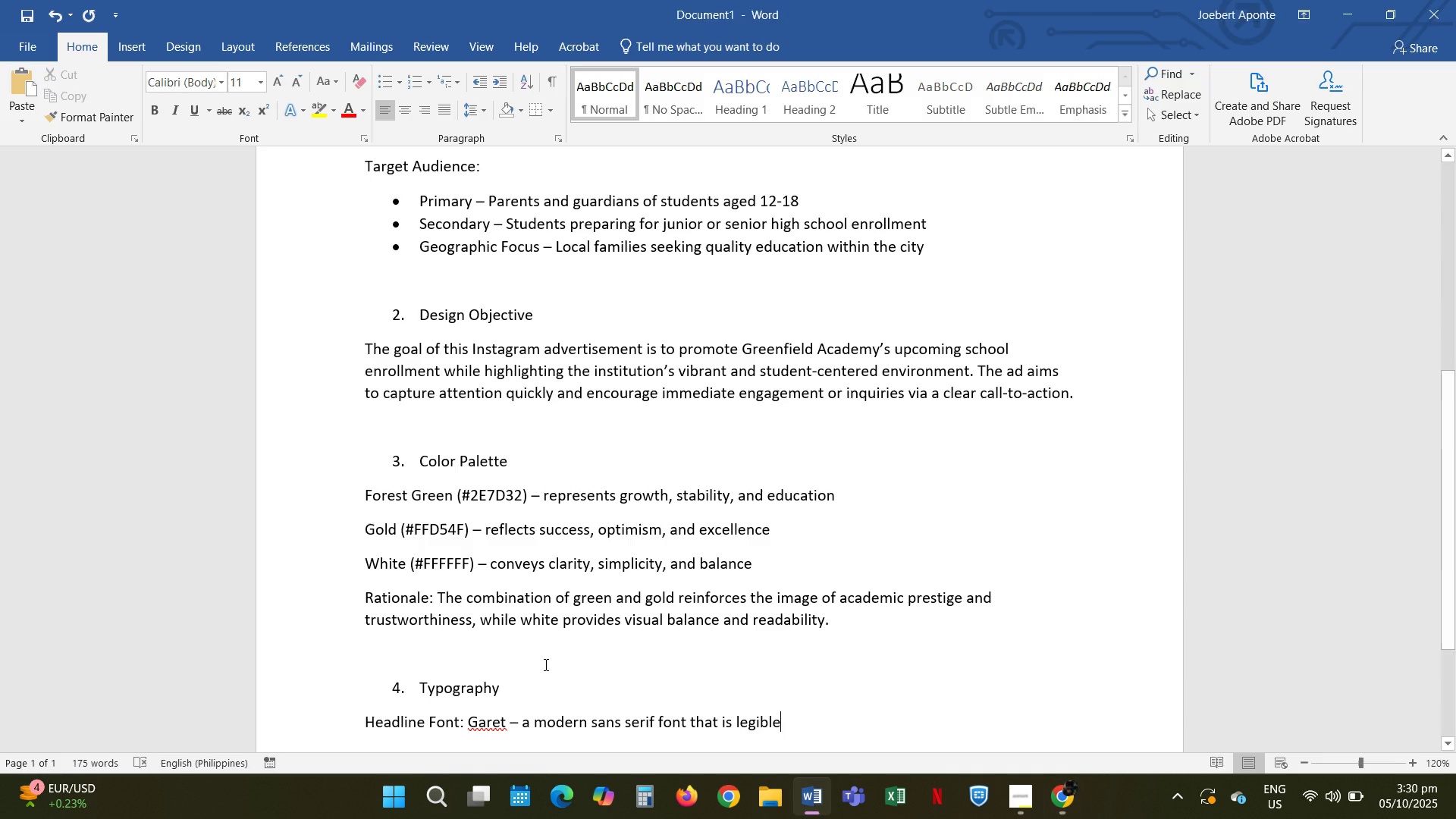 
key(Alt+Tab)
 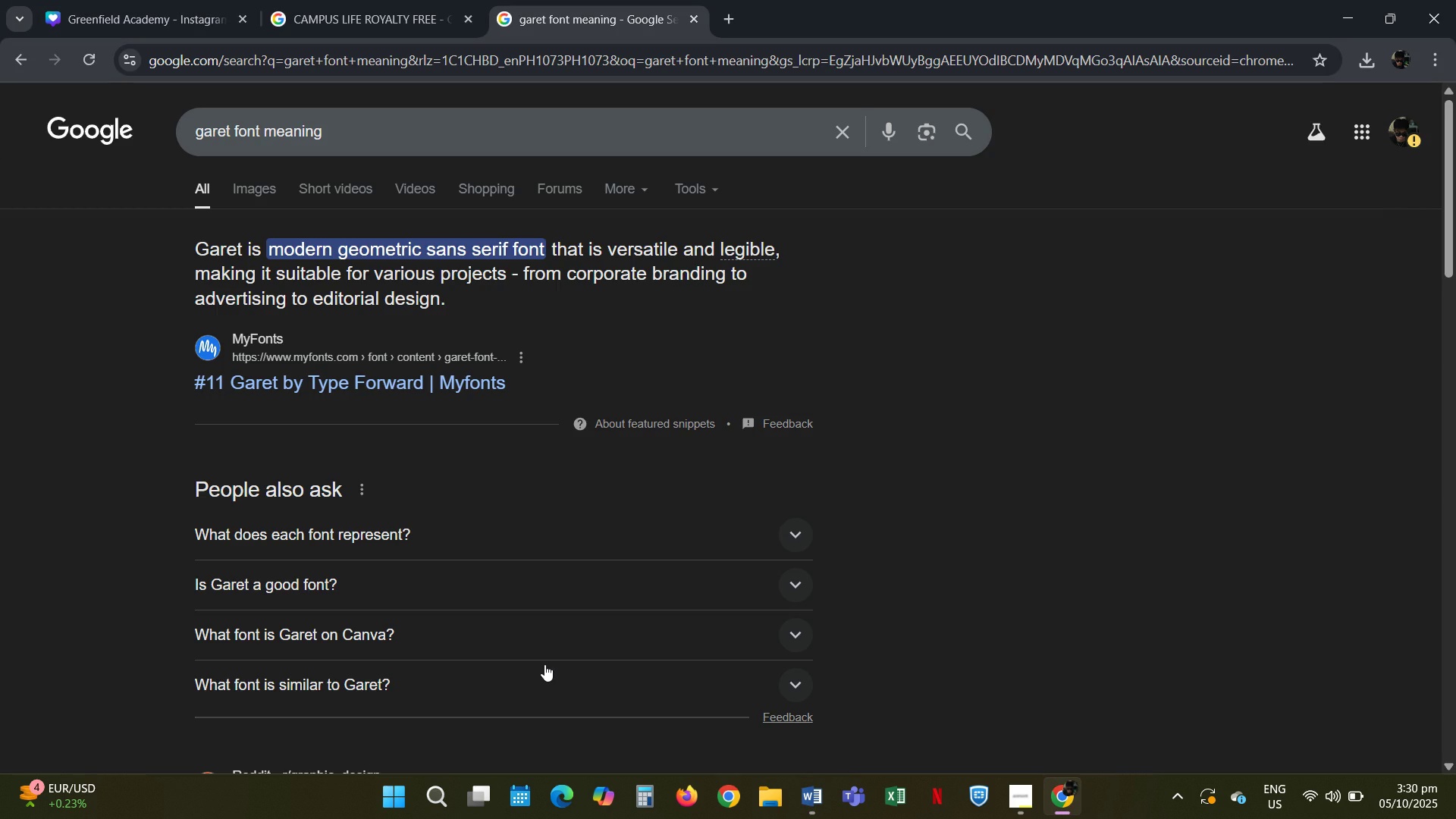 
key(Alt+AltLeft)
 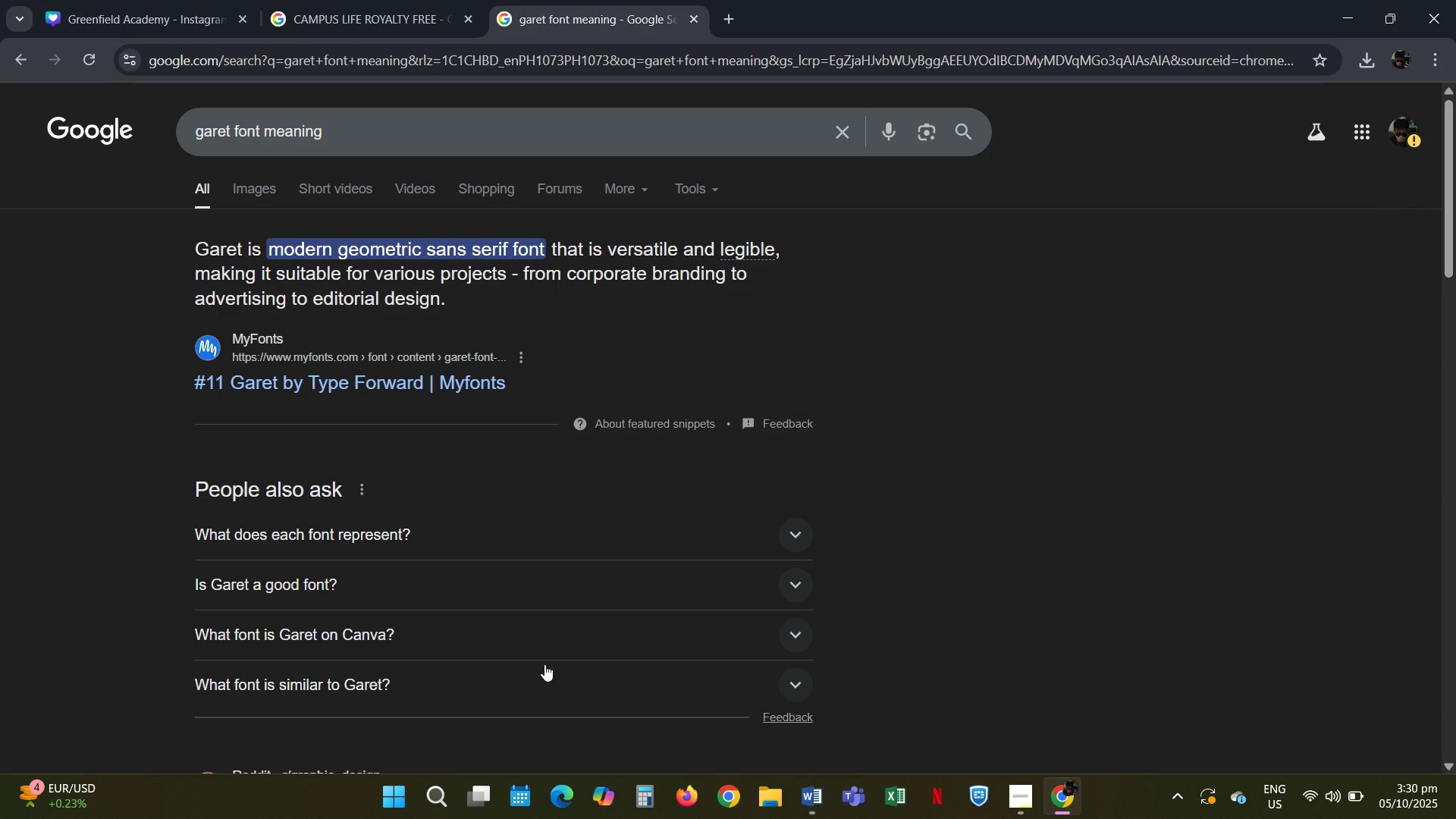 
key(Tab)
type( and versatile for various project )
 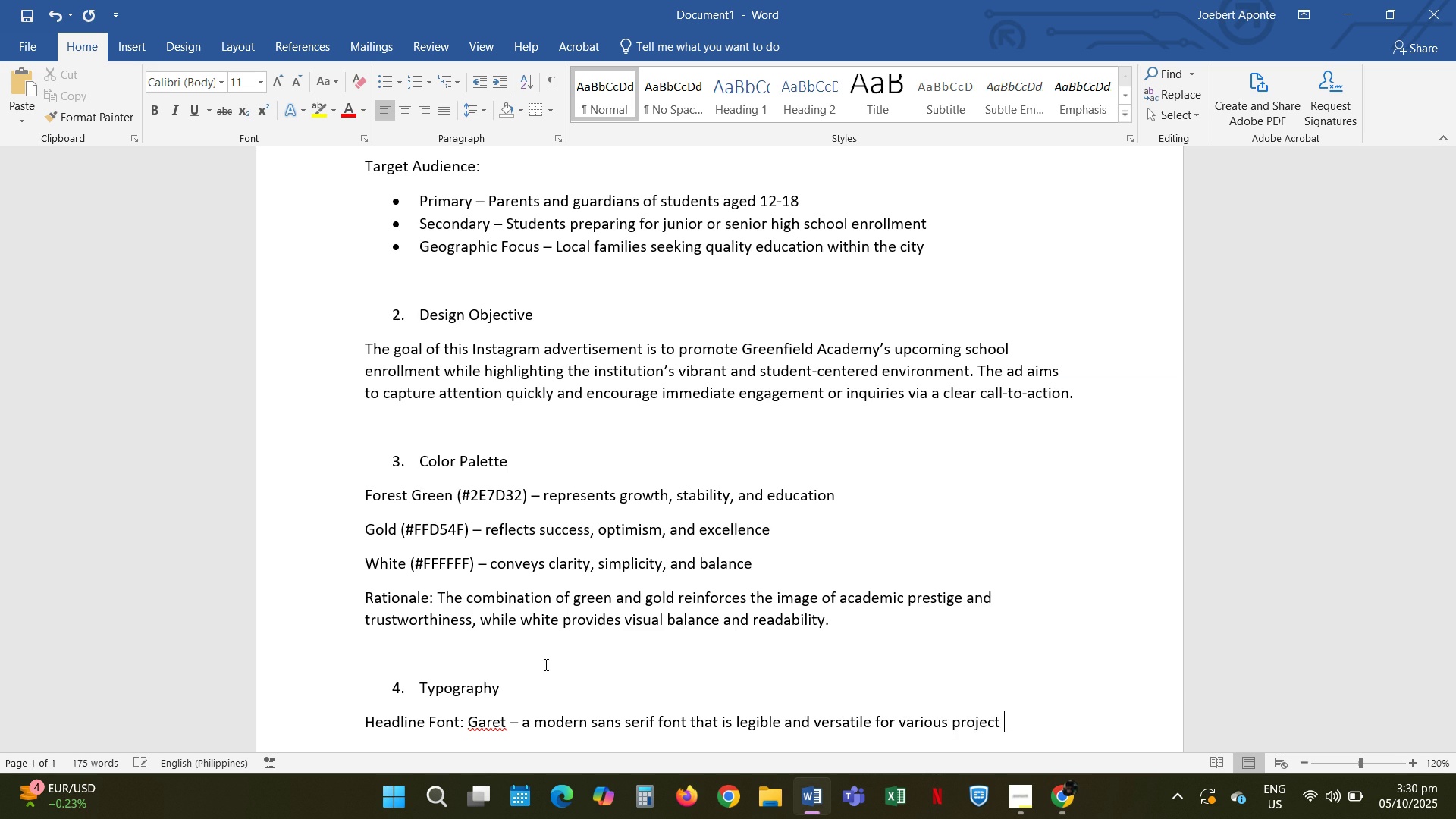 
key(Alt+AltLeft)
 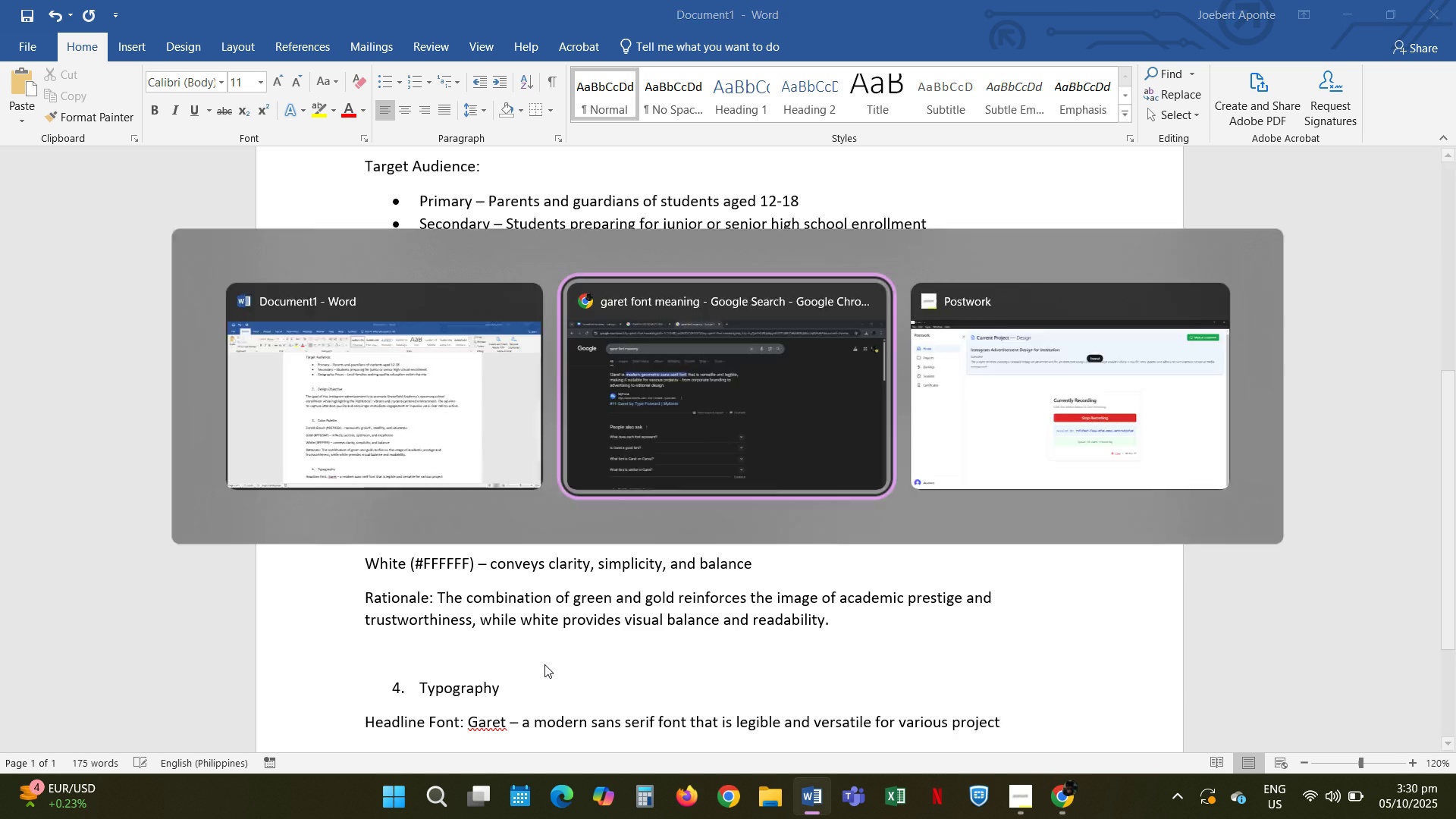 
key(Alt+Tab)
 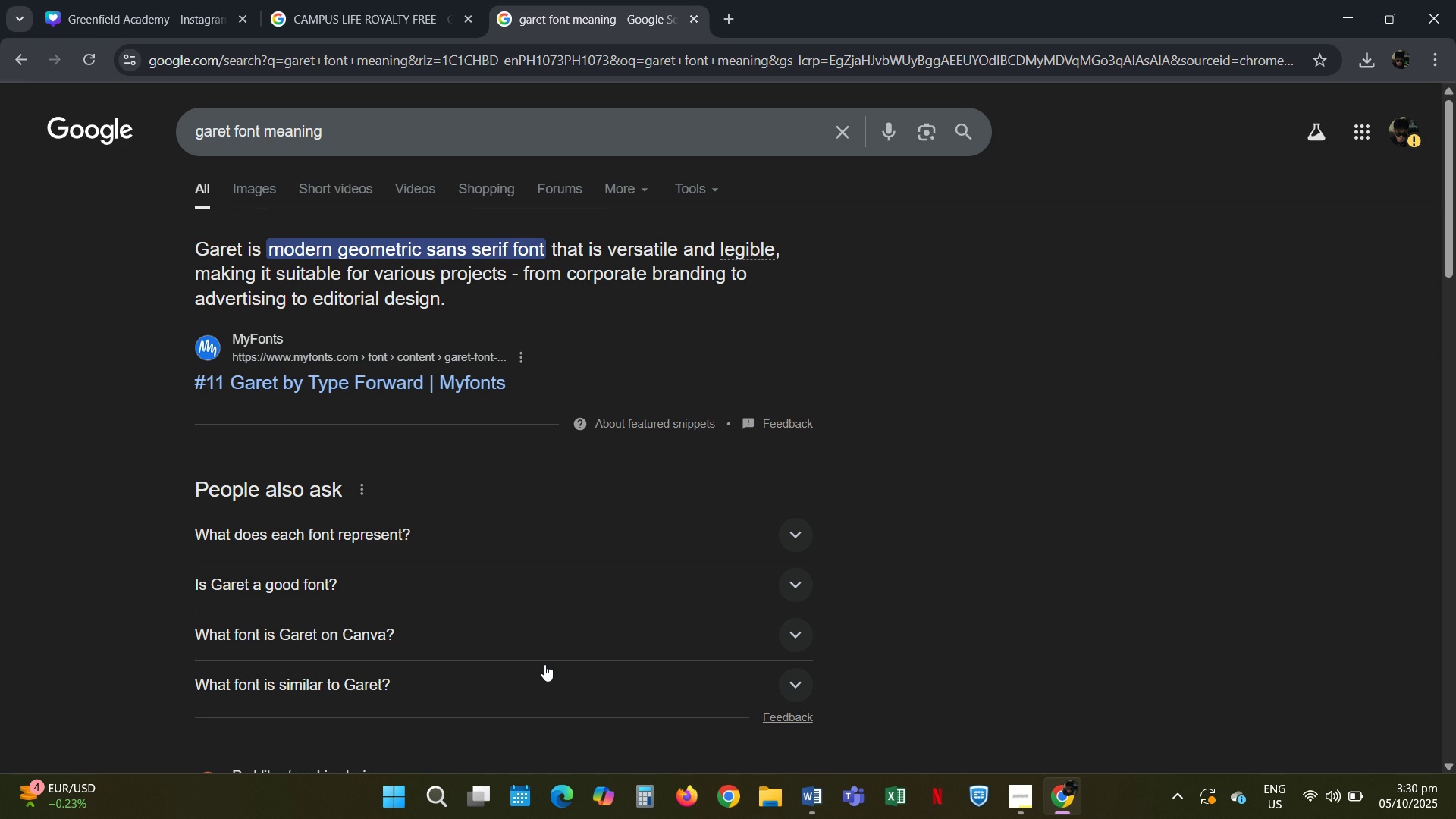 
key(Alt+AltLeft)
 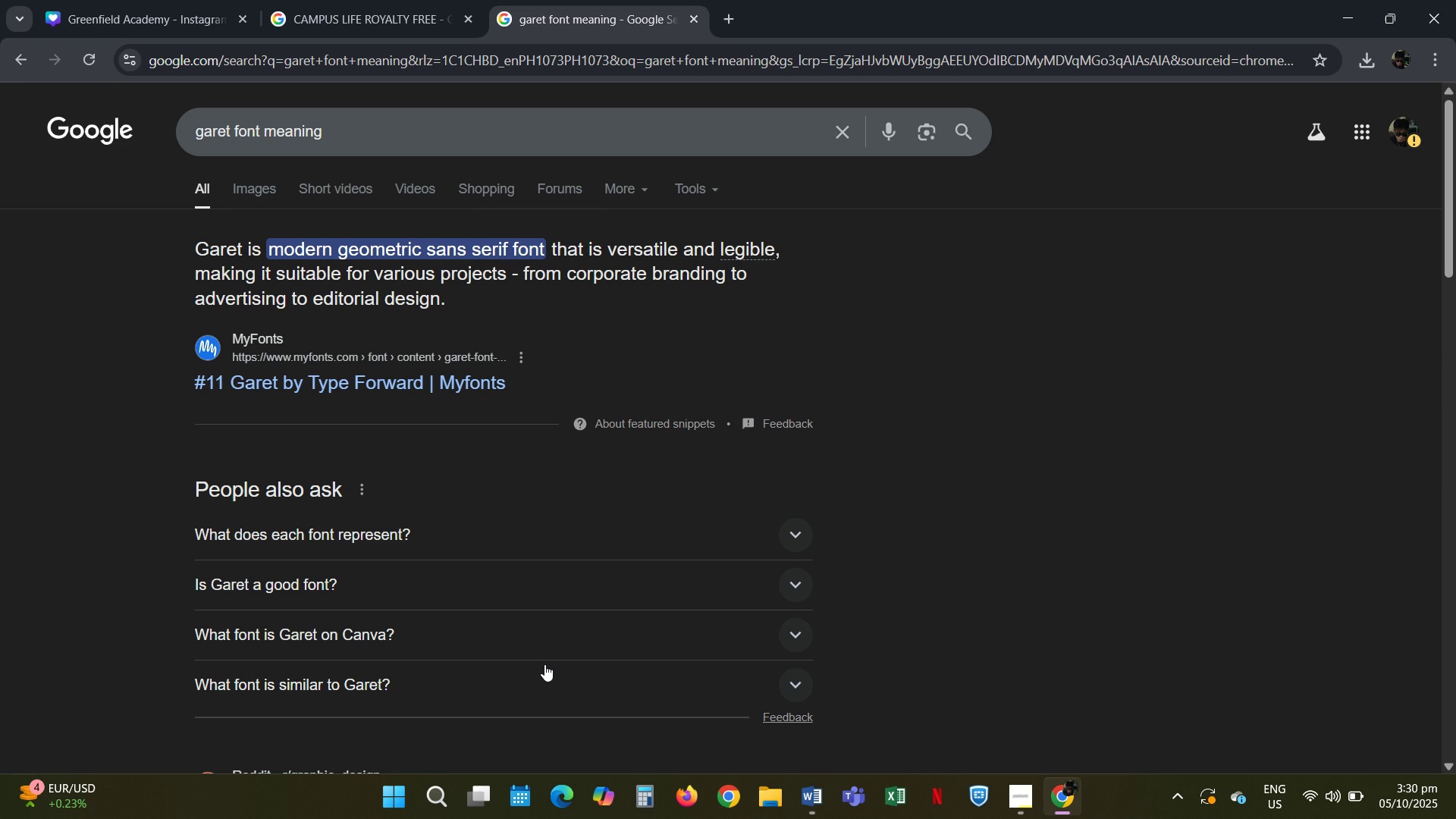 
key(Tab)
type(from comporate branding )
key(Backspace)
key(Backspace)
key(Backspace)
type(rporate branding to editorial design.)